 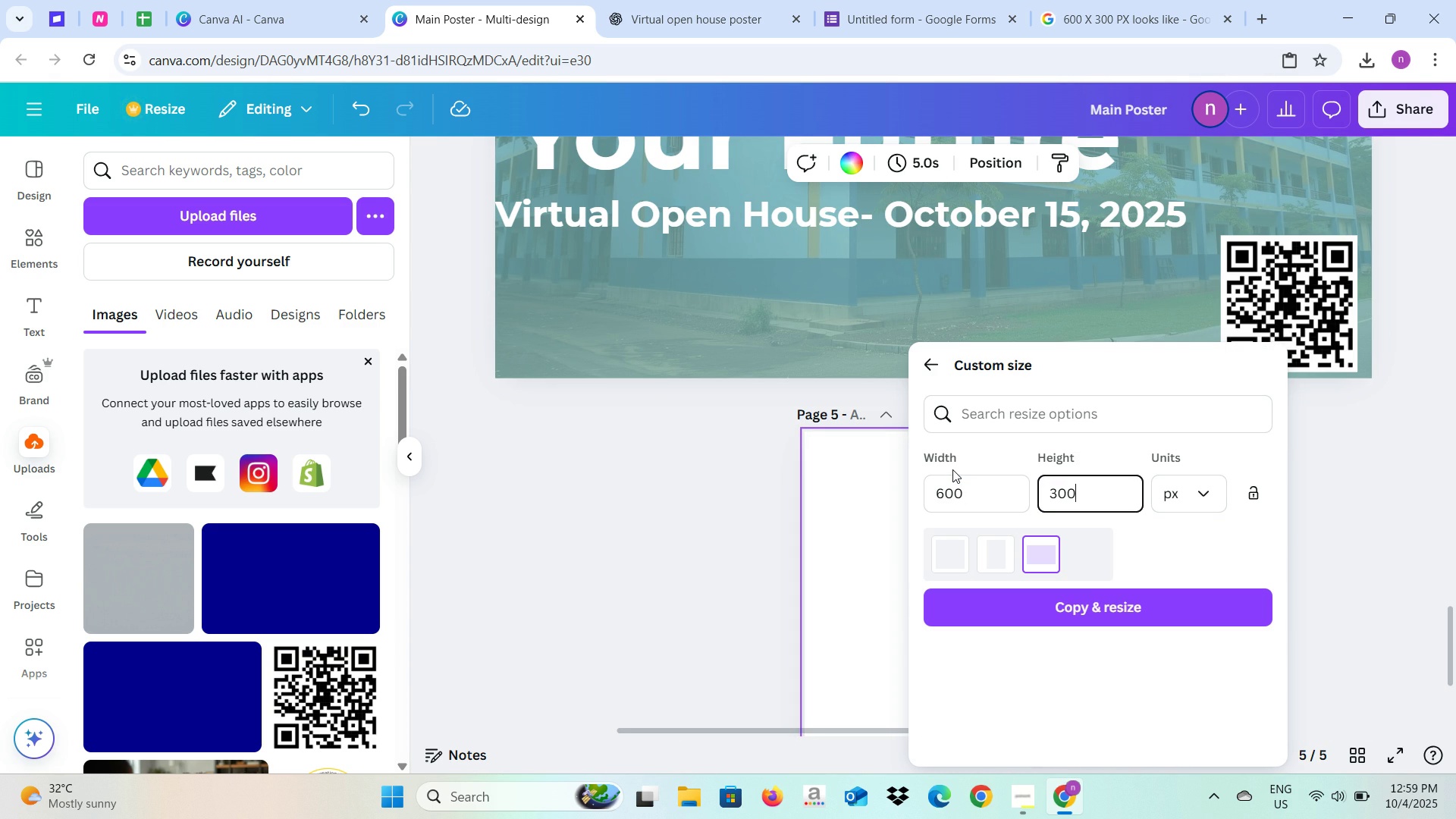 
key(Enter)
 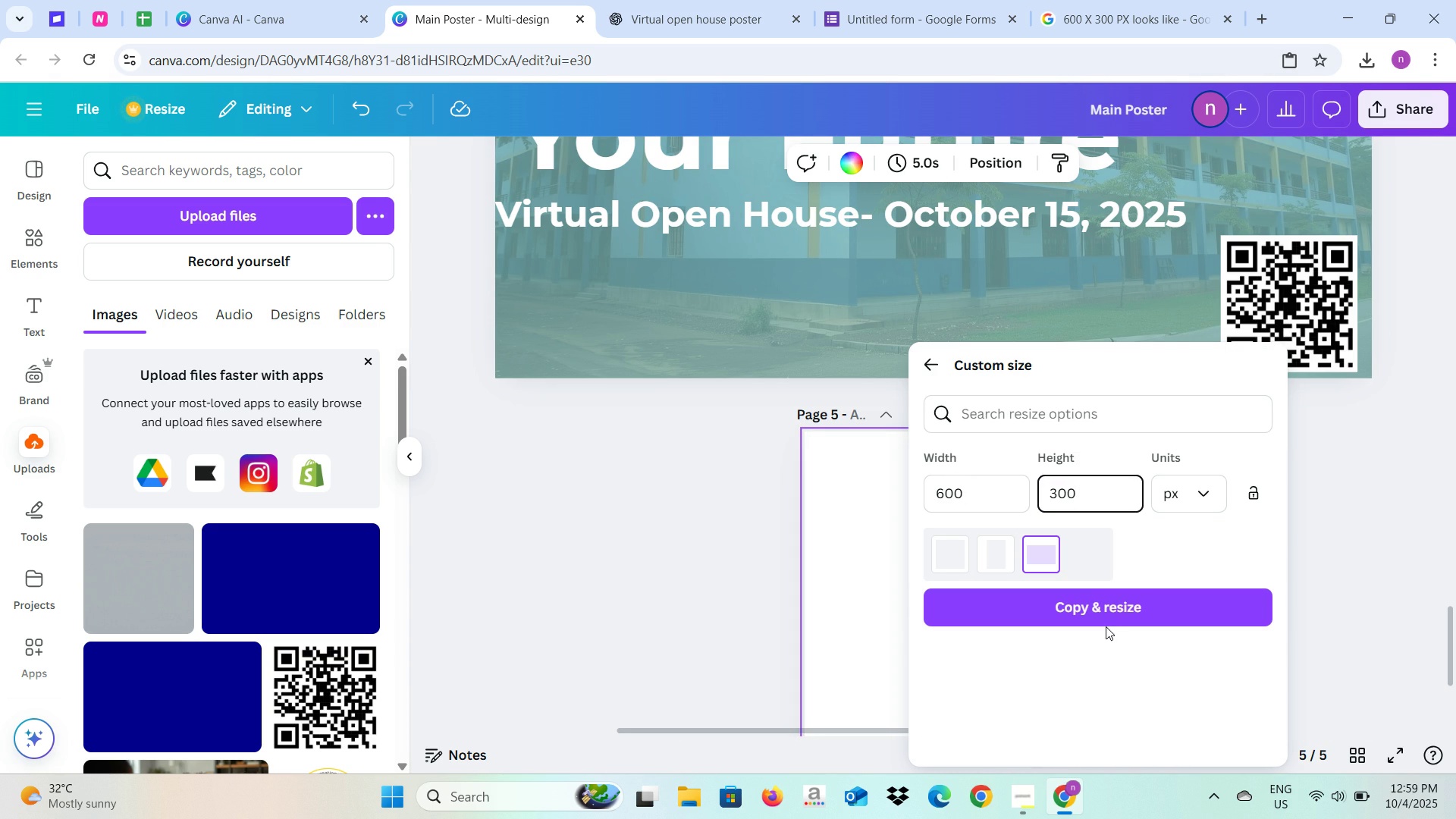 
double_click([1108, 614])
 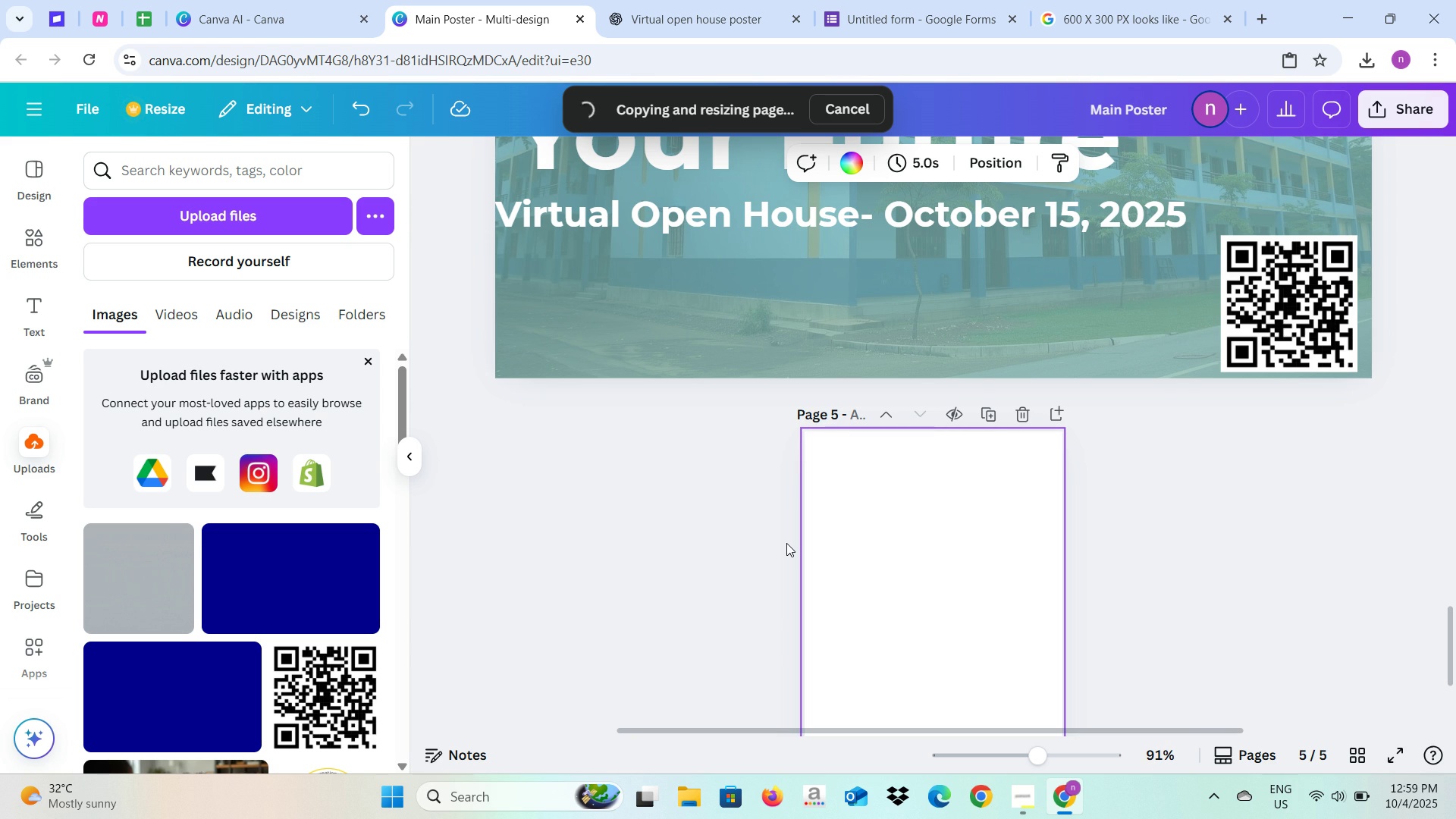 
wait(5.1)
 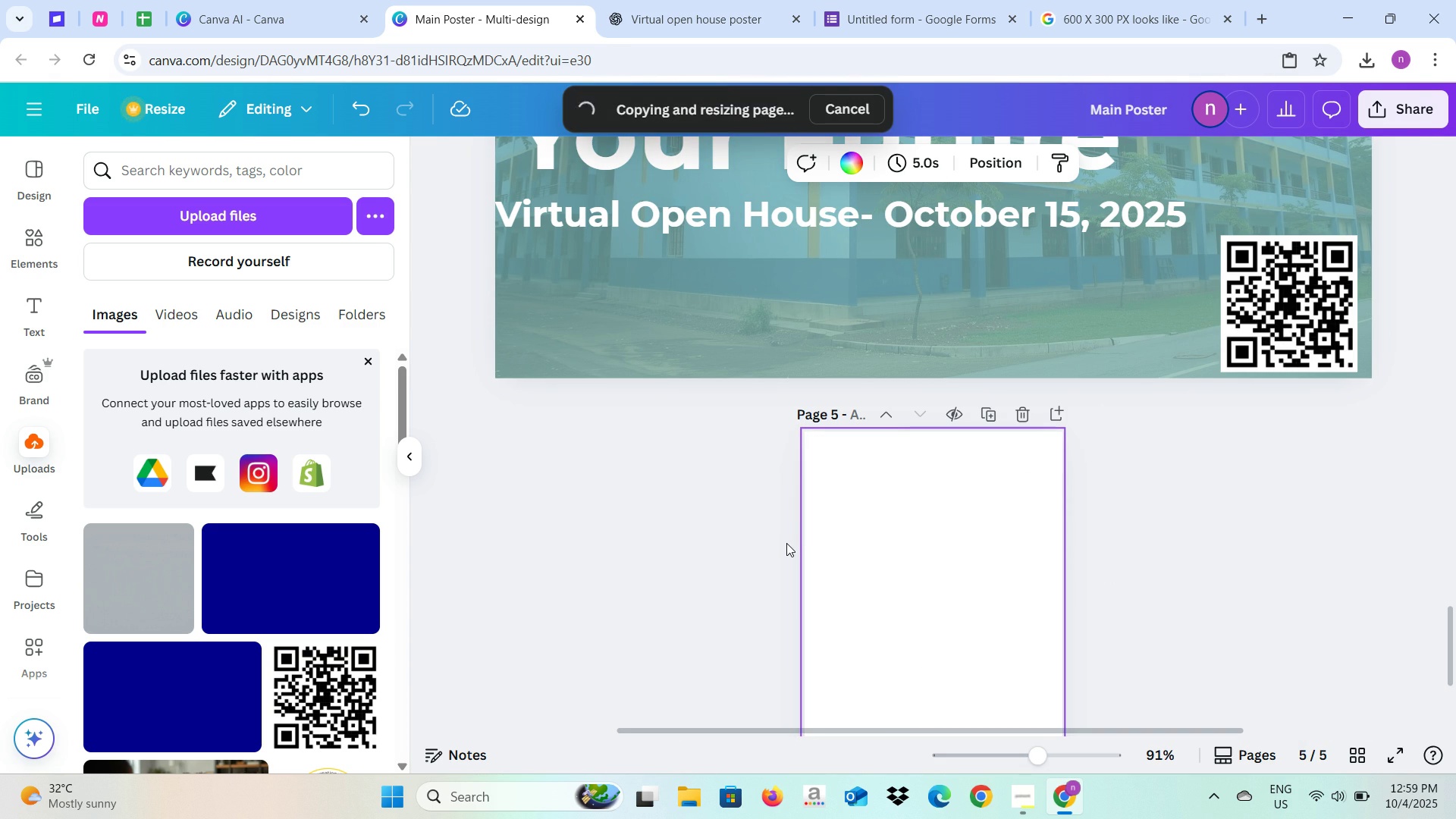 
scroll: coordinate [841, 506], scroll_direction: up, amount: 5.0
 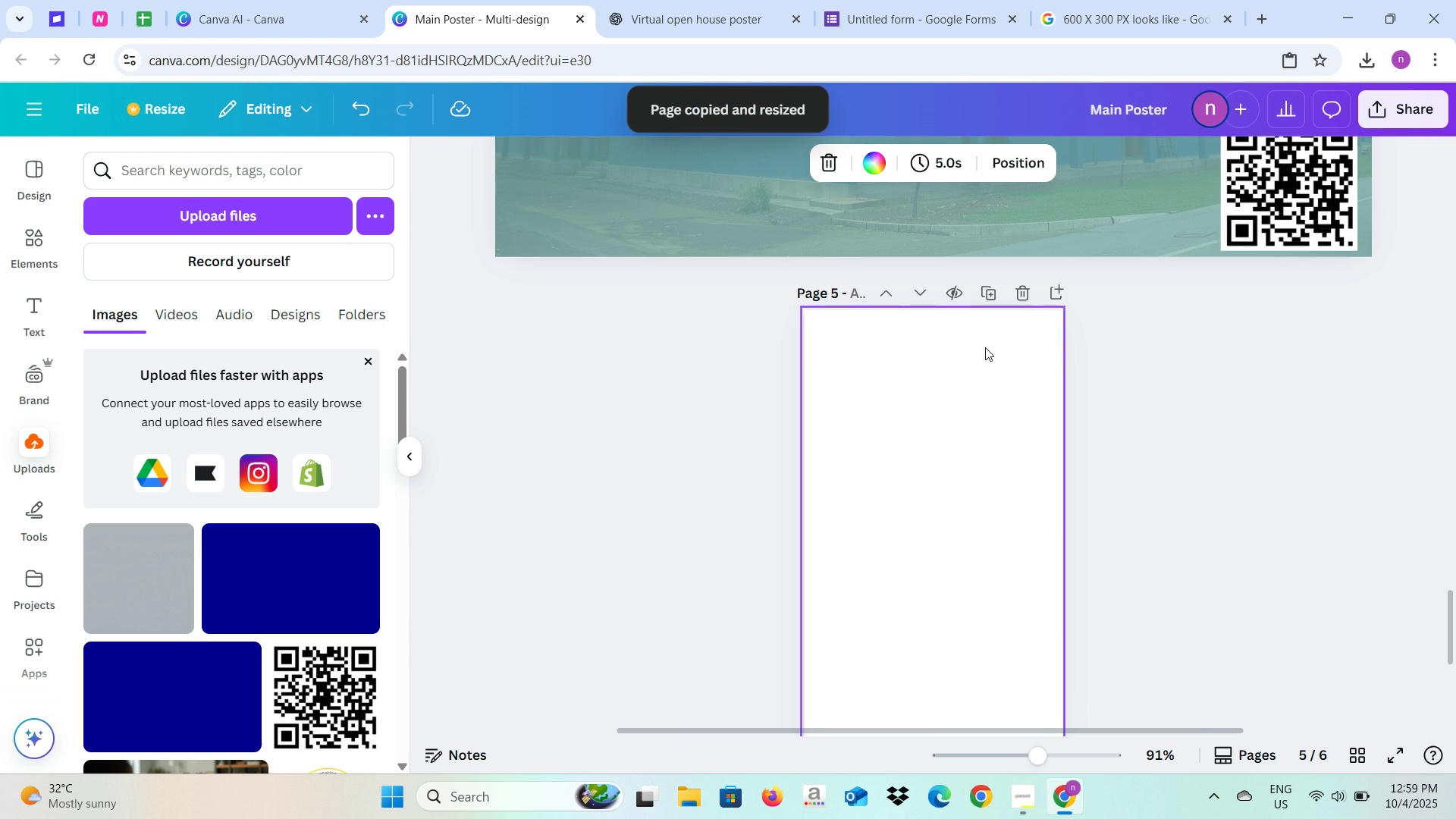 
left_click([985, 347])
 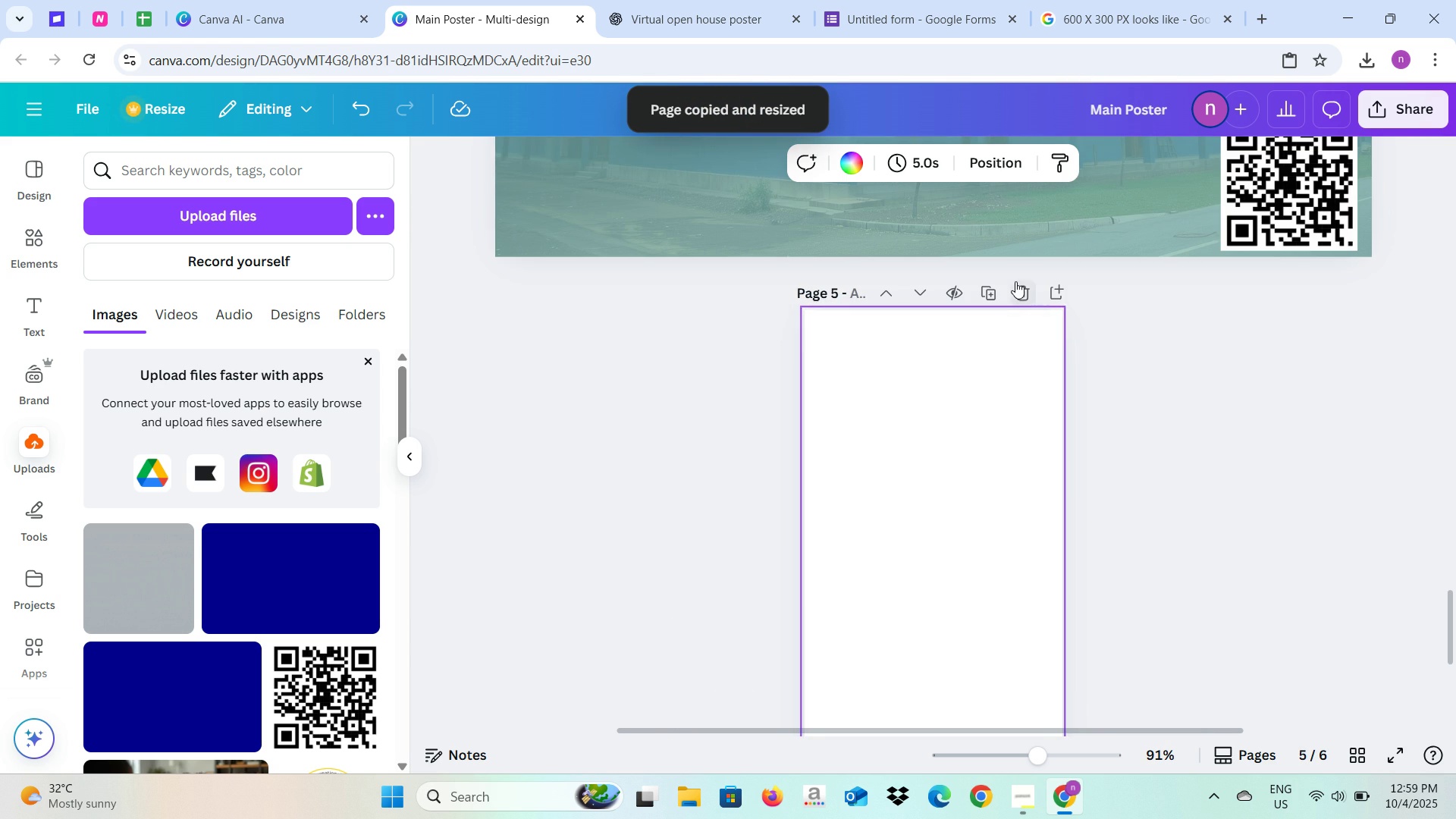 
left_click([1015, 281])
 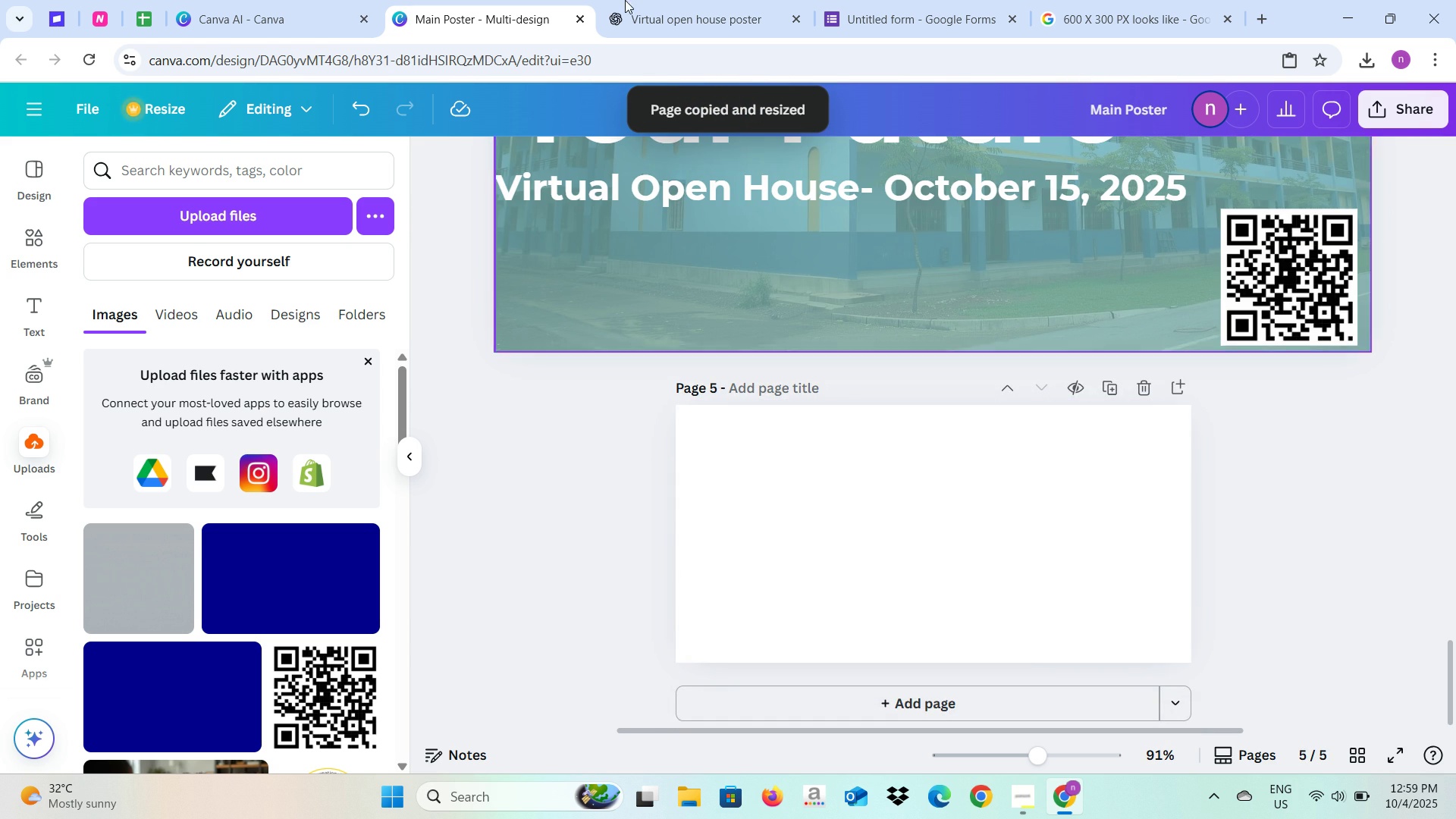 
left_click([716, 0])
 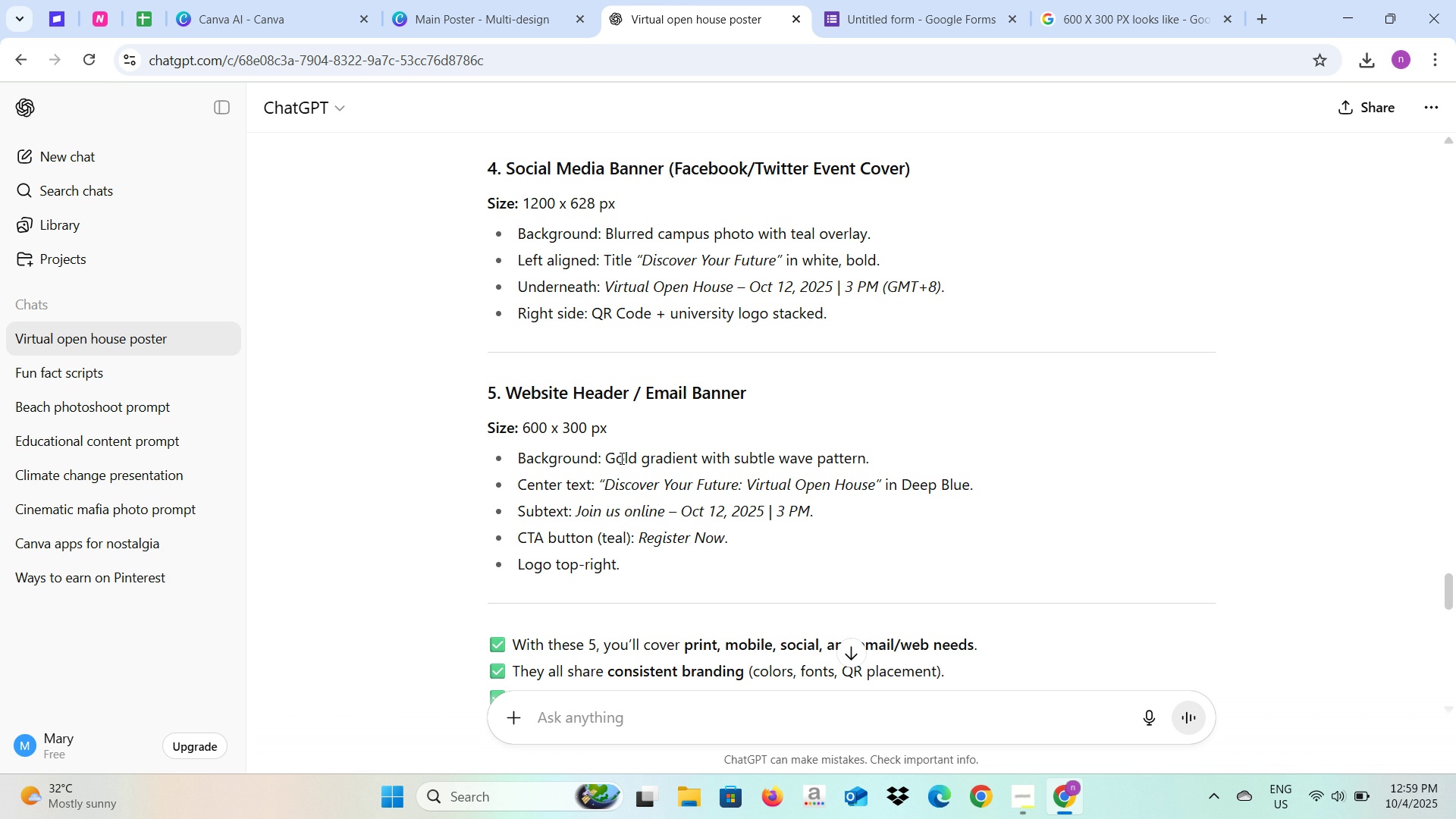 
wait(8.59)
 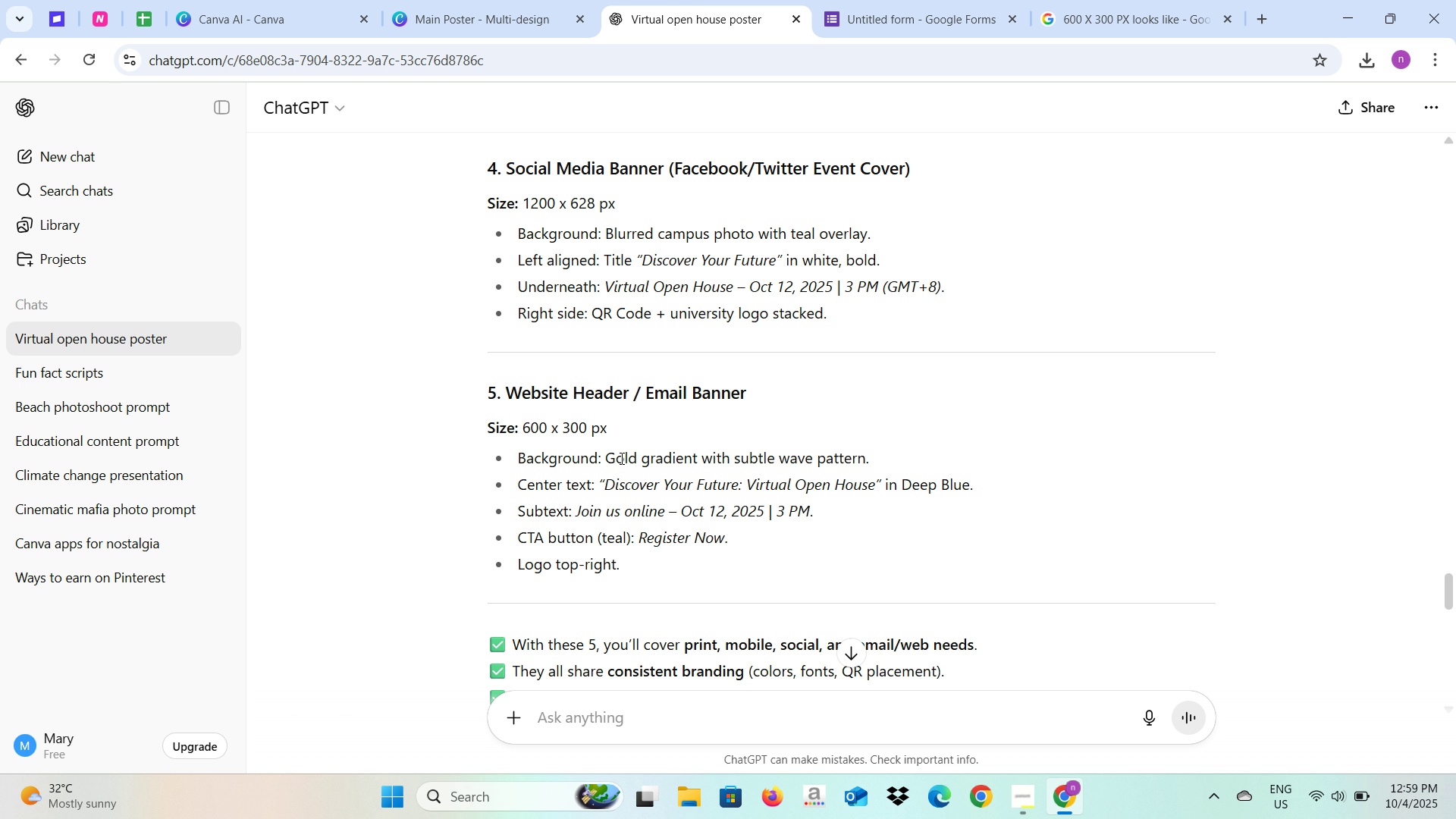 
left_click([444, 0])
 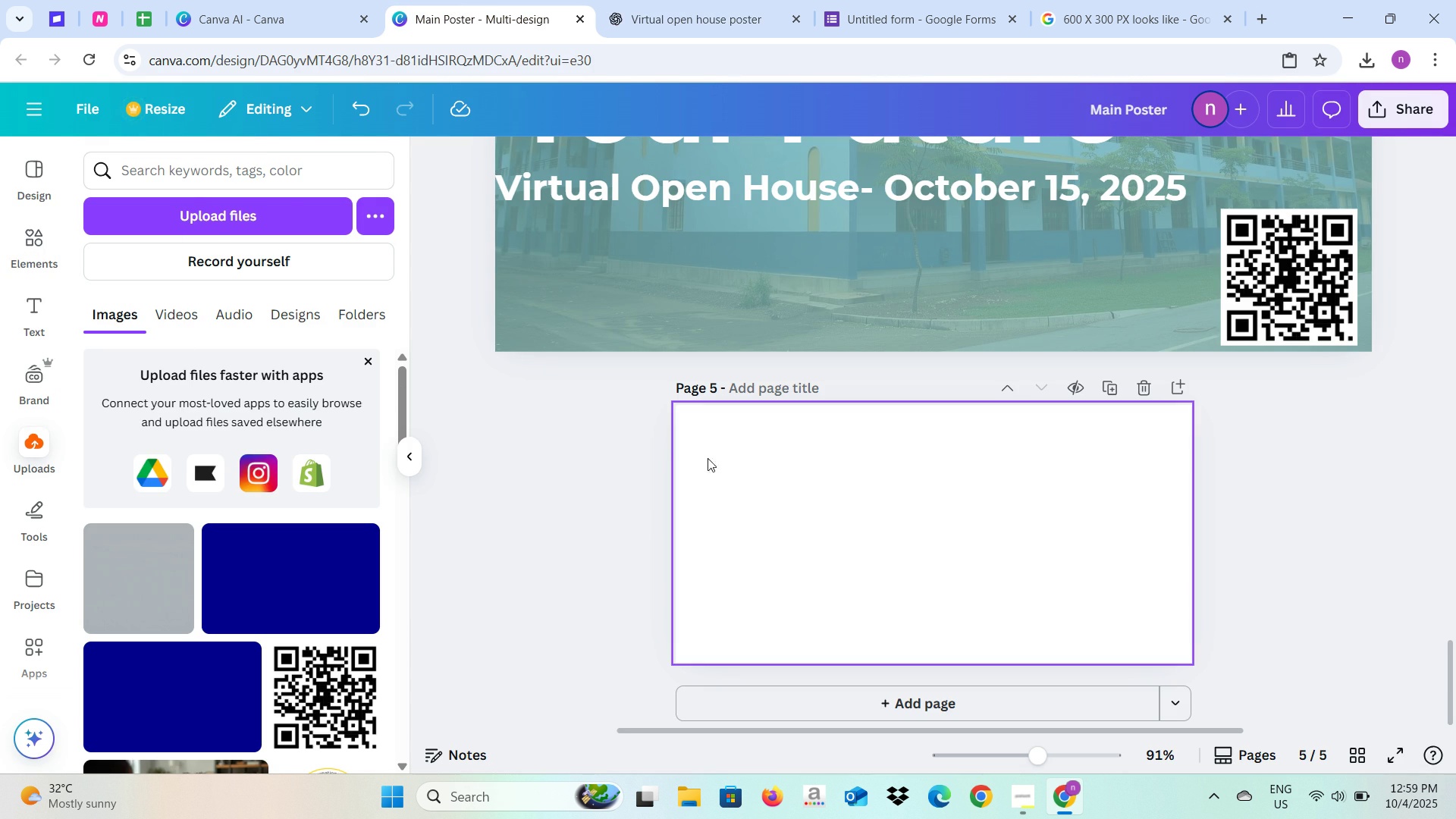 
left_click([406, 455])
 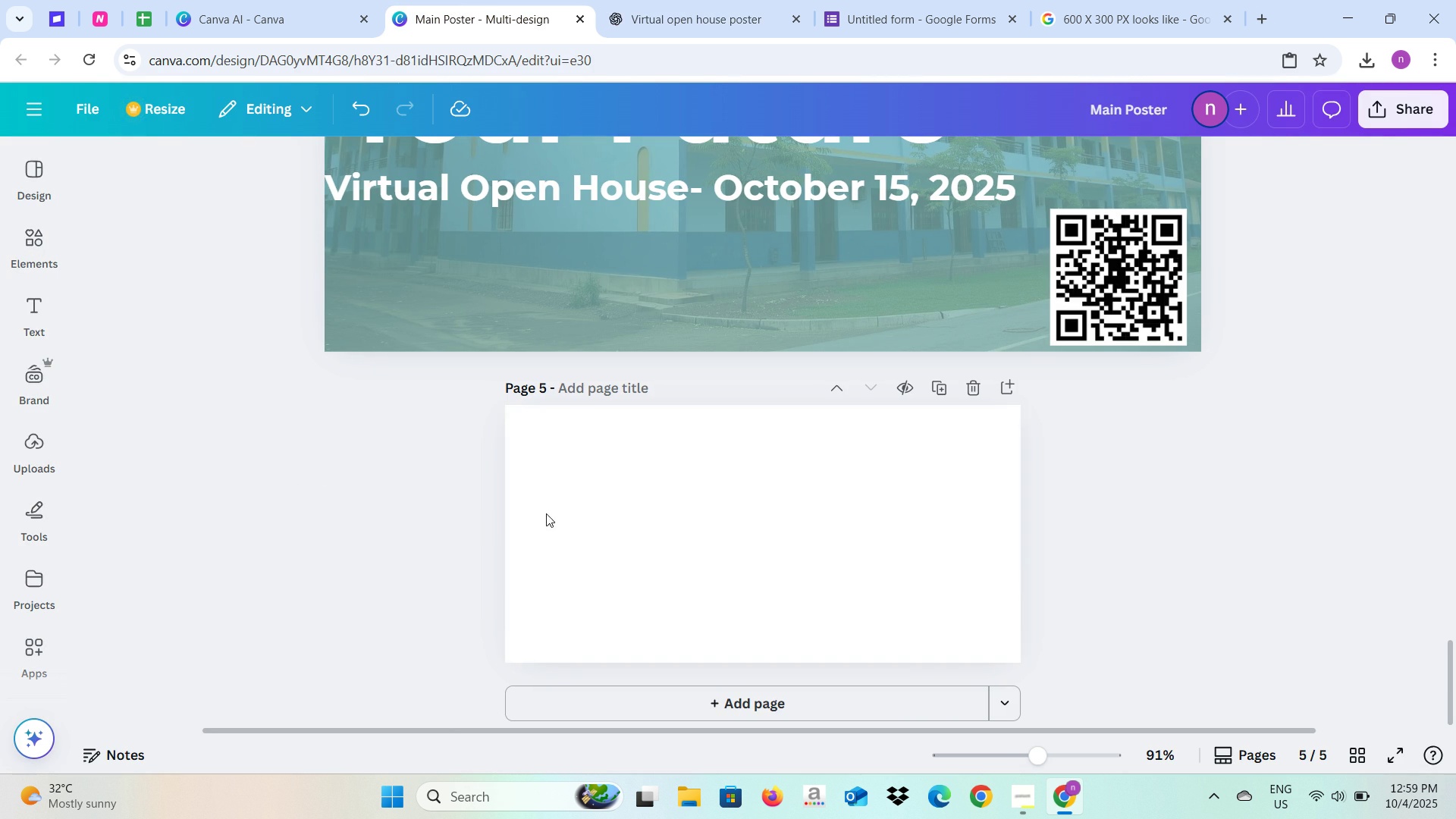 
left_click([589, 506])
 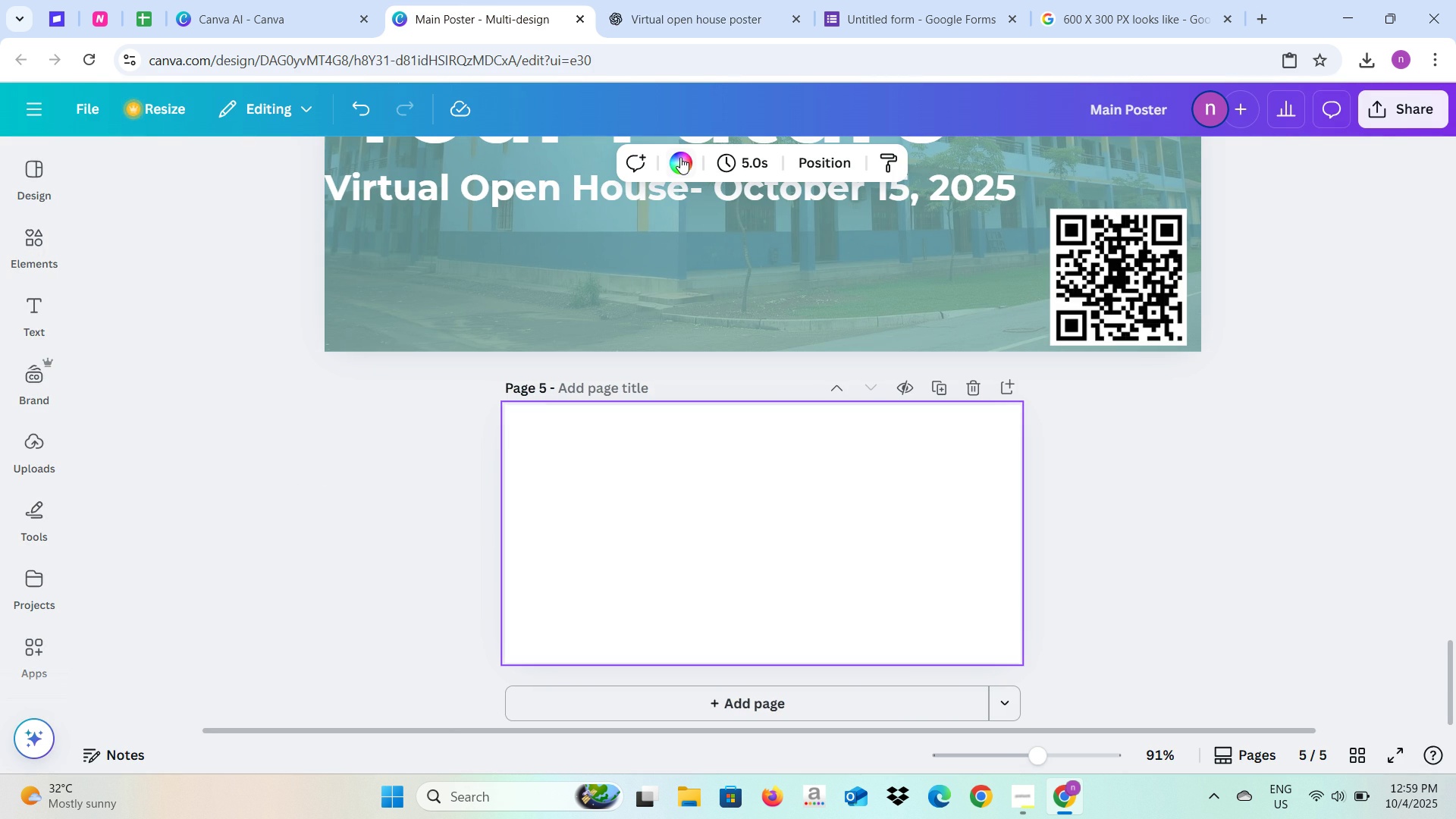 
left_click([680, 157])
 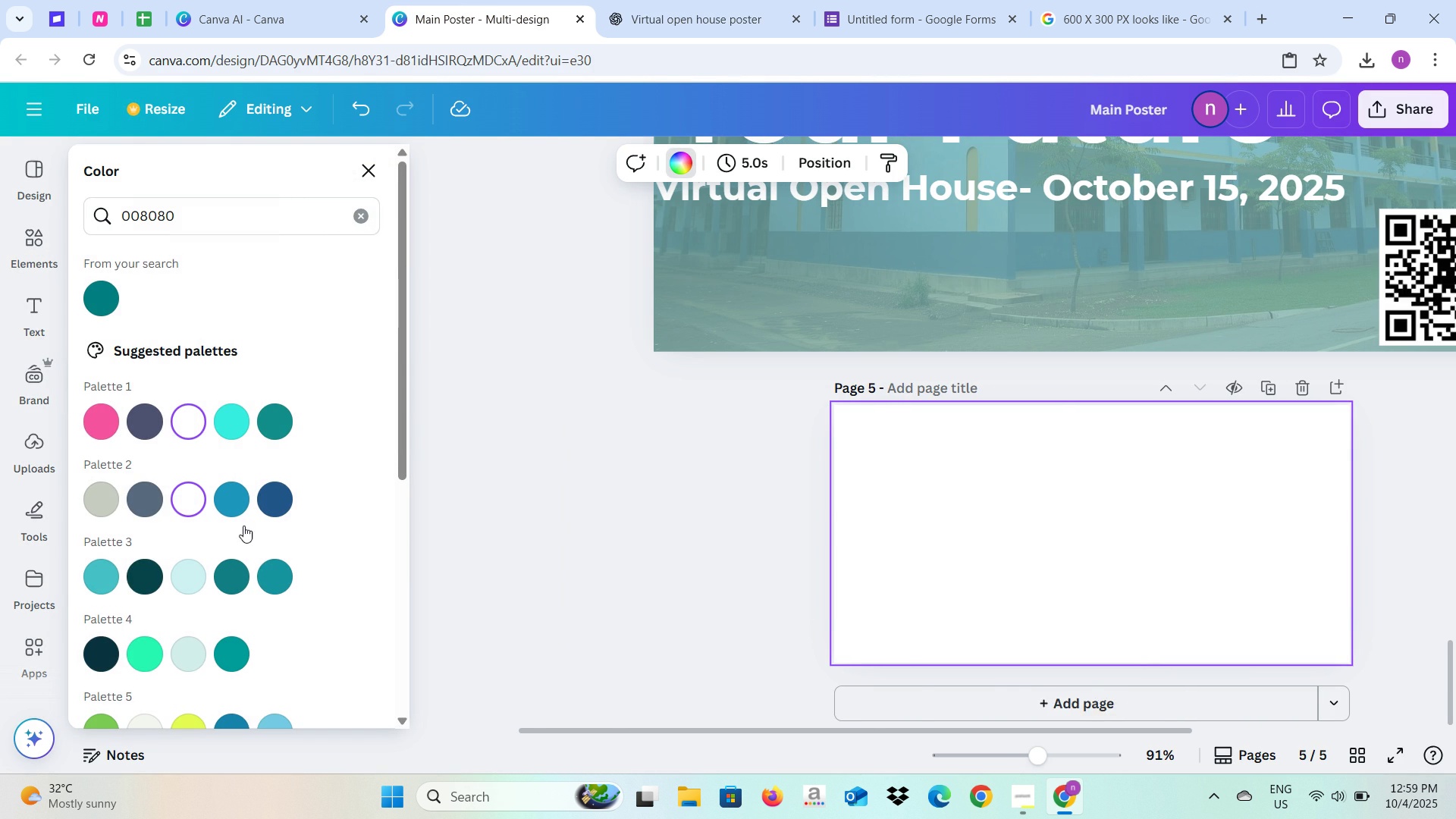 
scroll: coordinate [243, 527], scroll_direction: down, amount: 2.0